 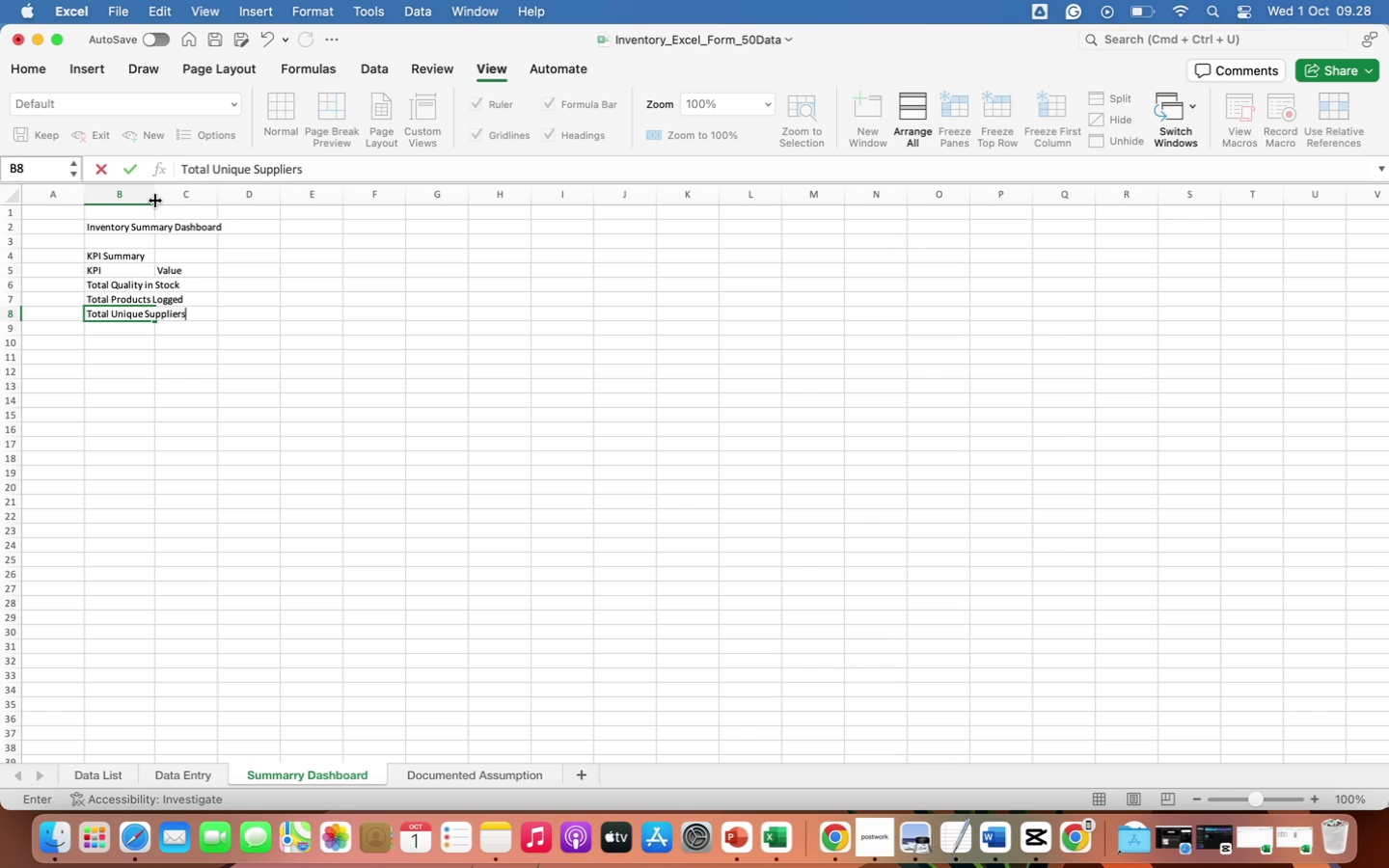 
key(Enter)
 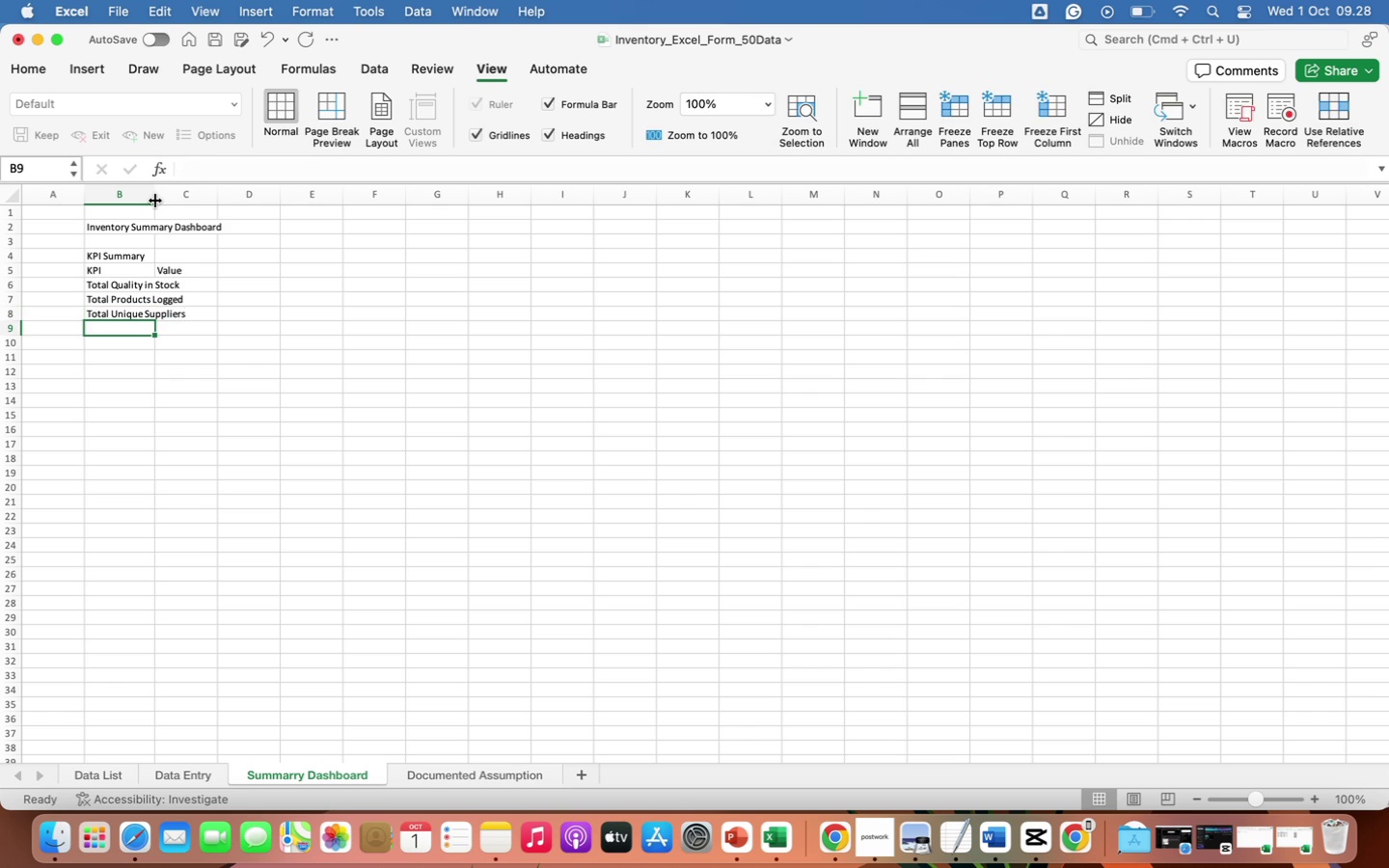 
type(Total Categories)
 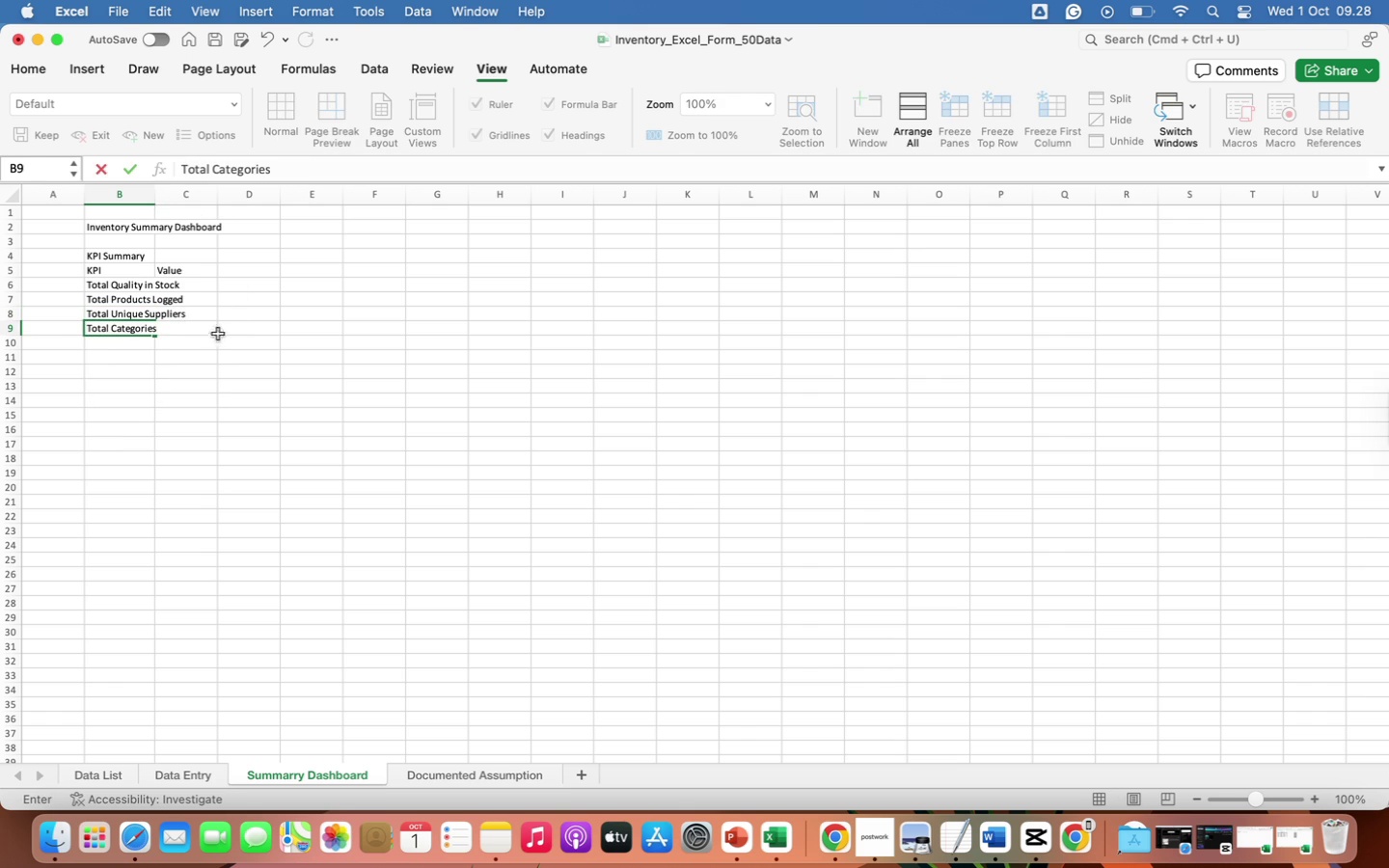 
left_click([201, 373])
 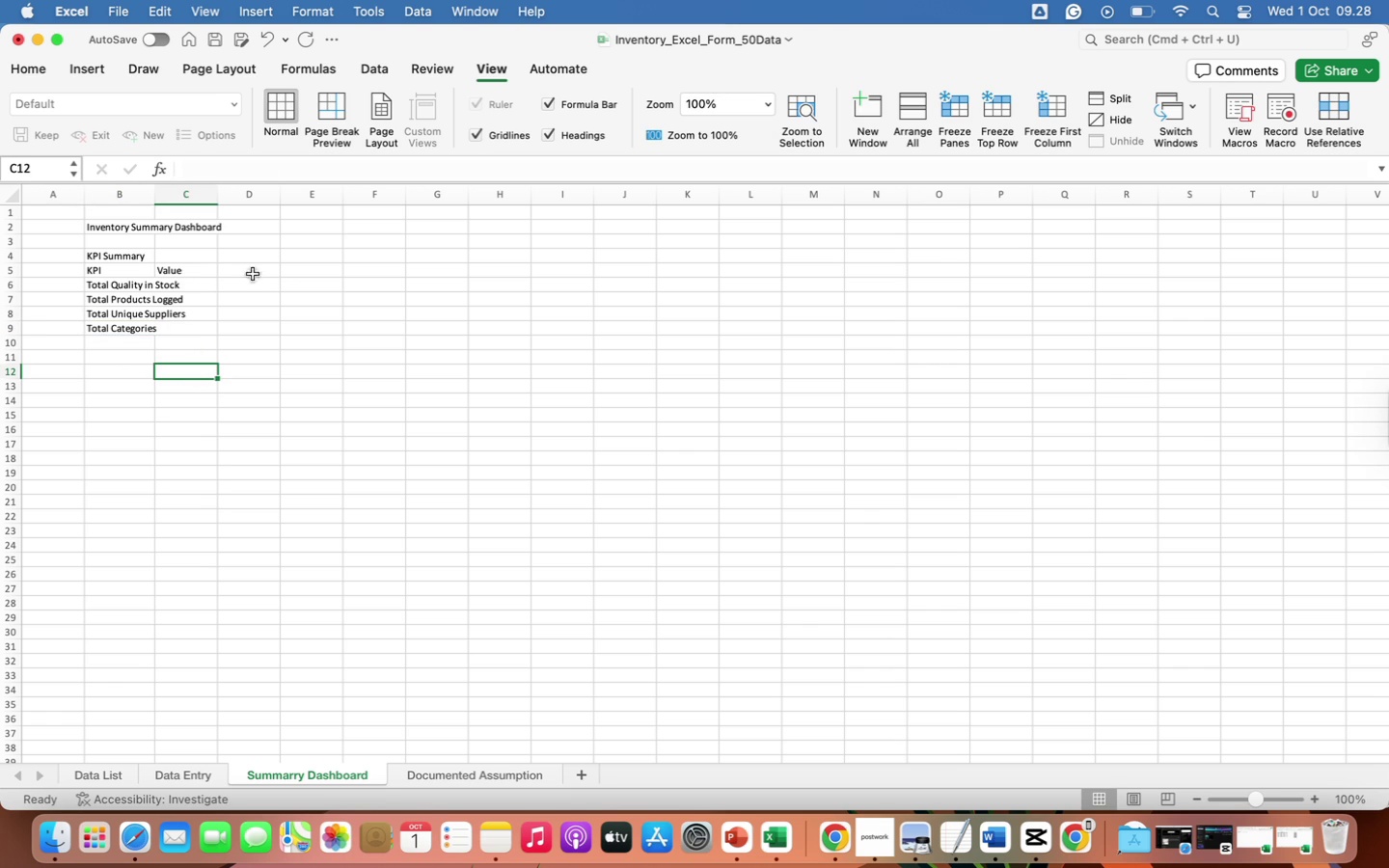 
left_click([336, 270])
 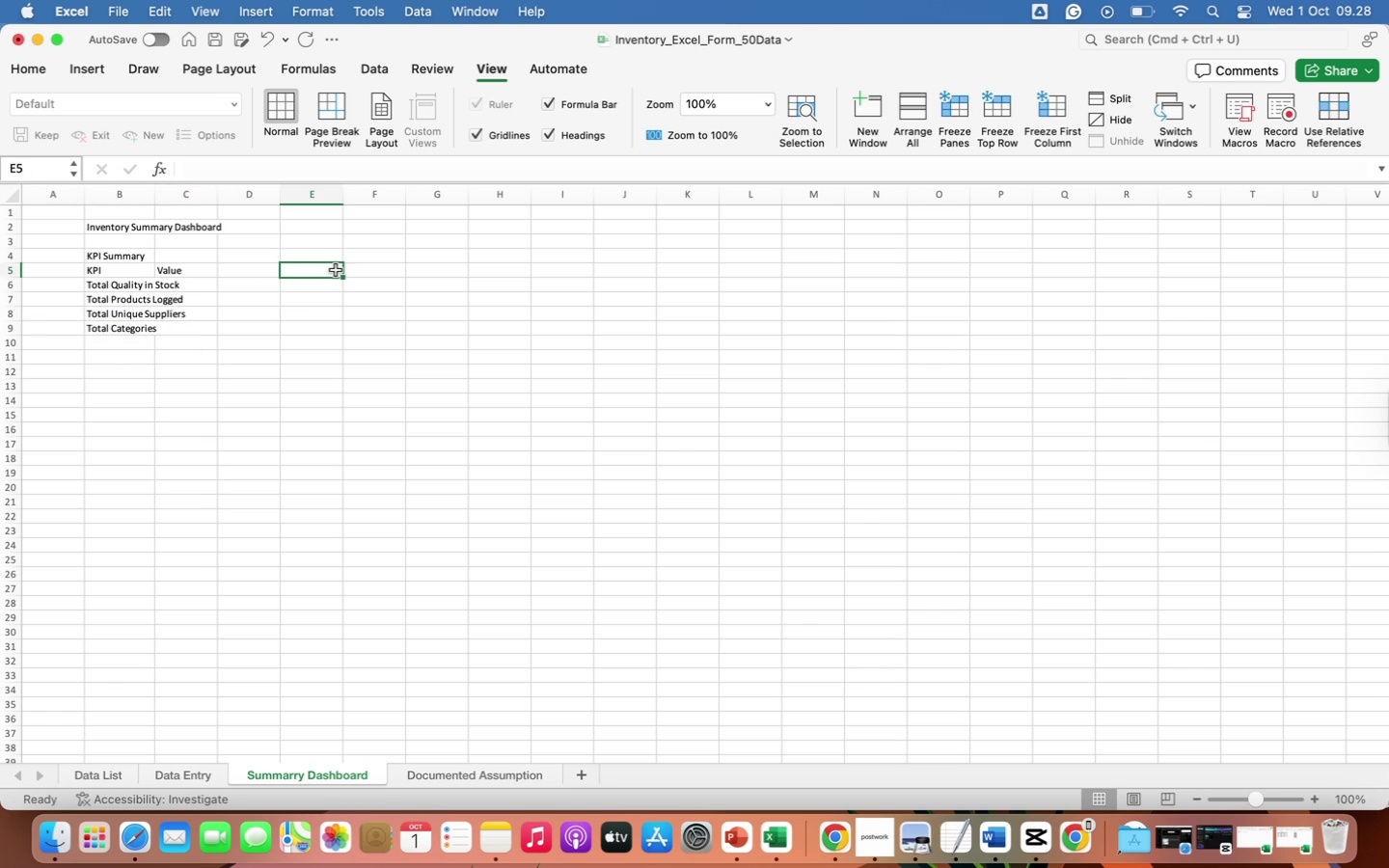 
type(value)
key(Backspace)
key(Backspace)
key(Backspace)
key(Backspace)
key(Backspace)
type(Value)